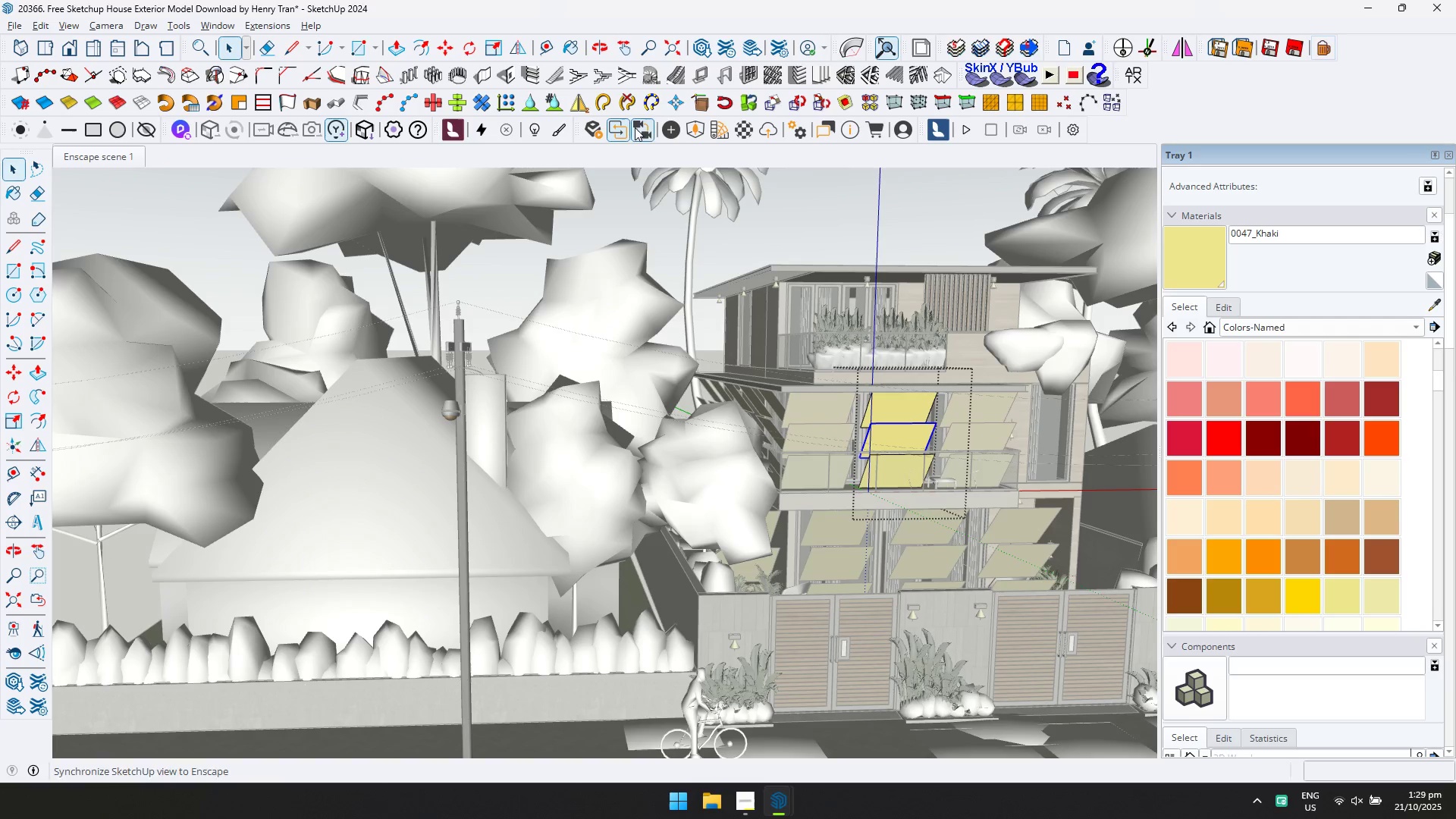 
left_click([670, 130])
 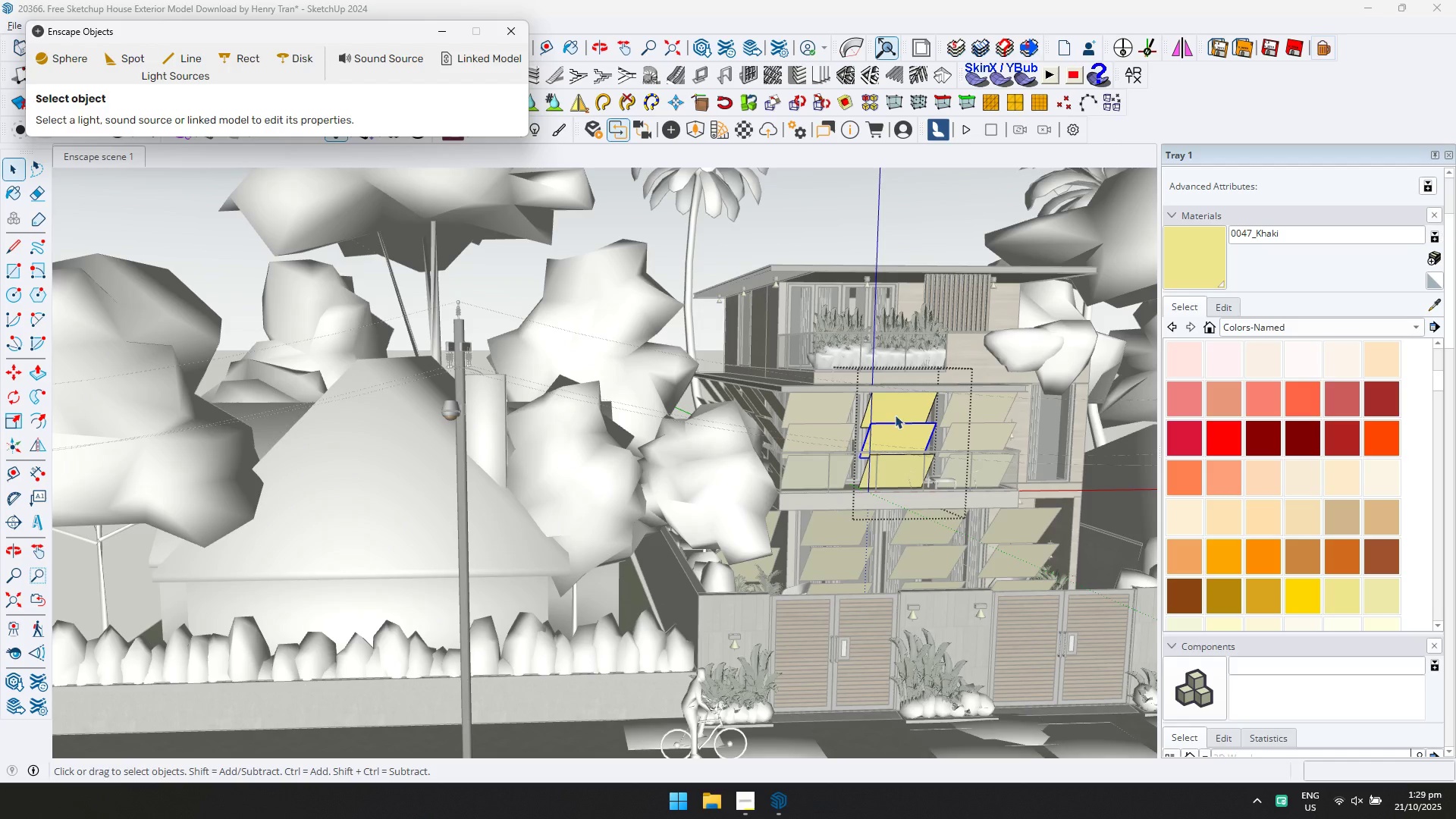 
left_click([899, 434])
 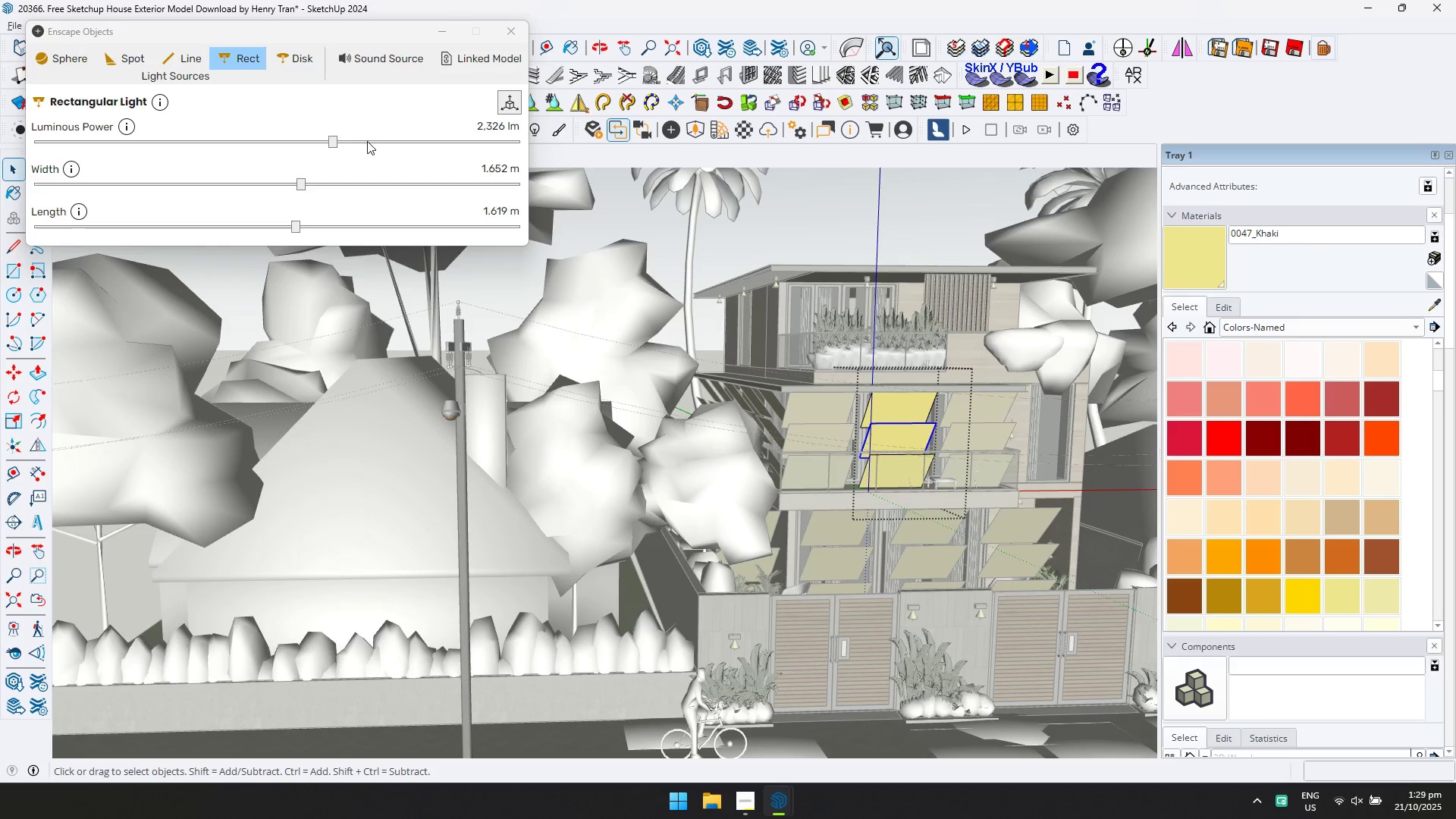 
left_click([368, 141])
 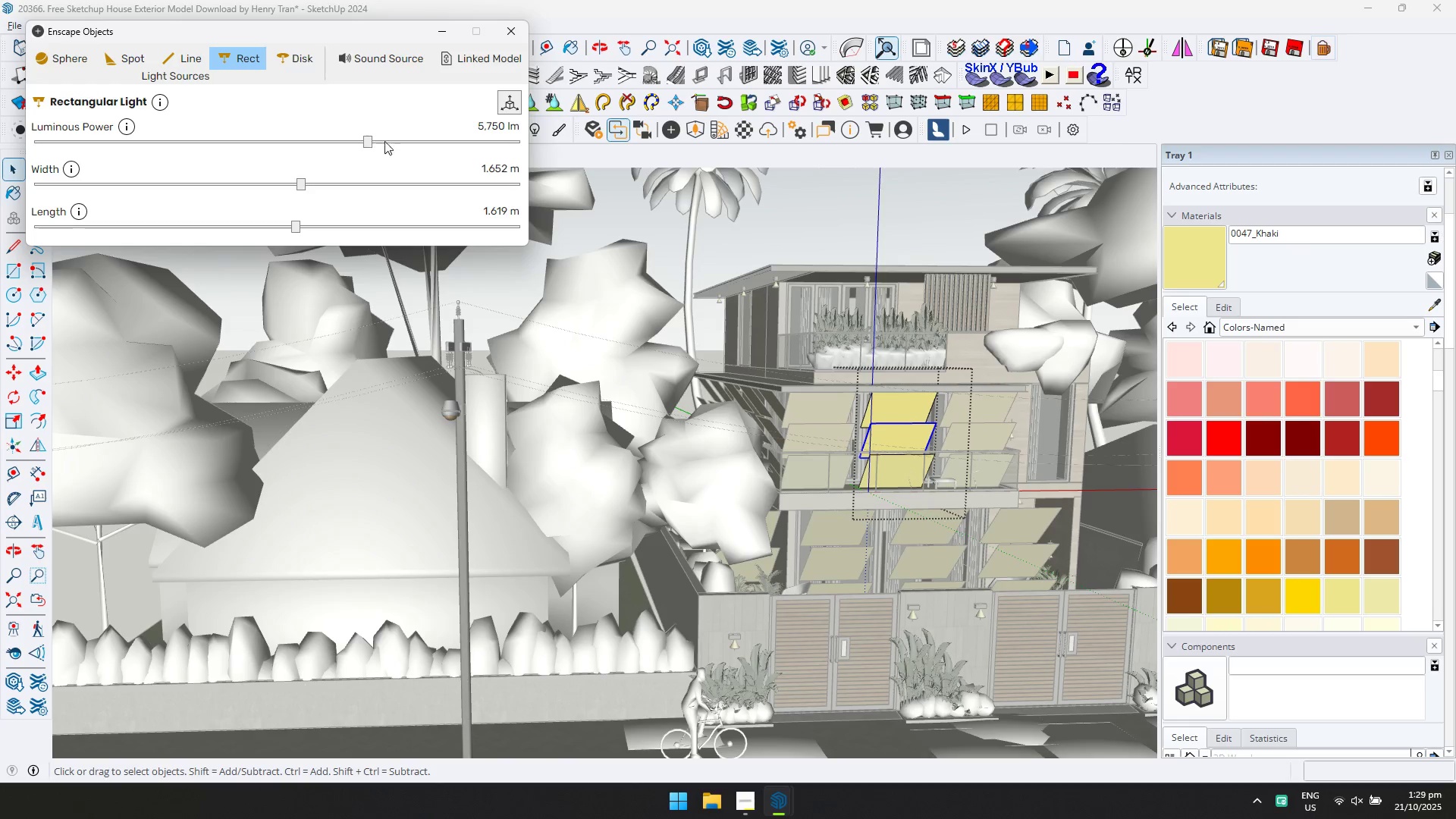 
key(Alt+AltLeft)
 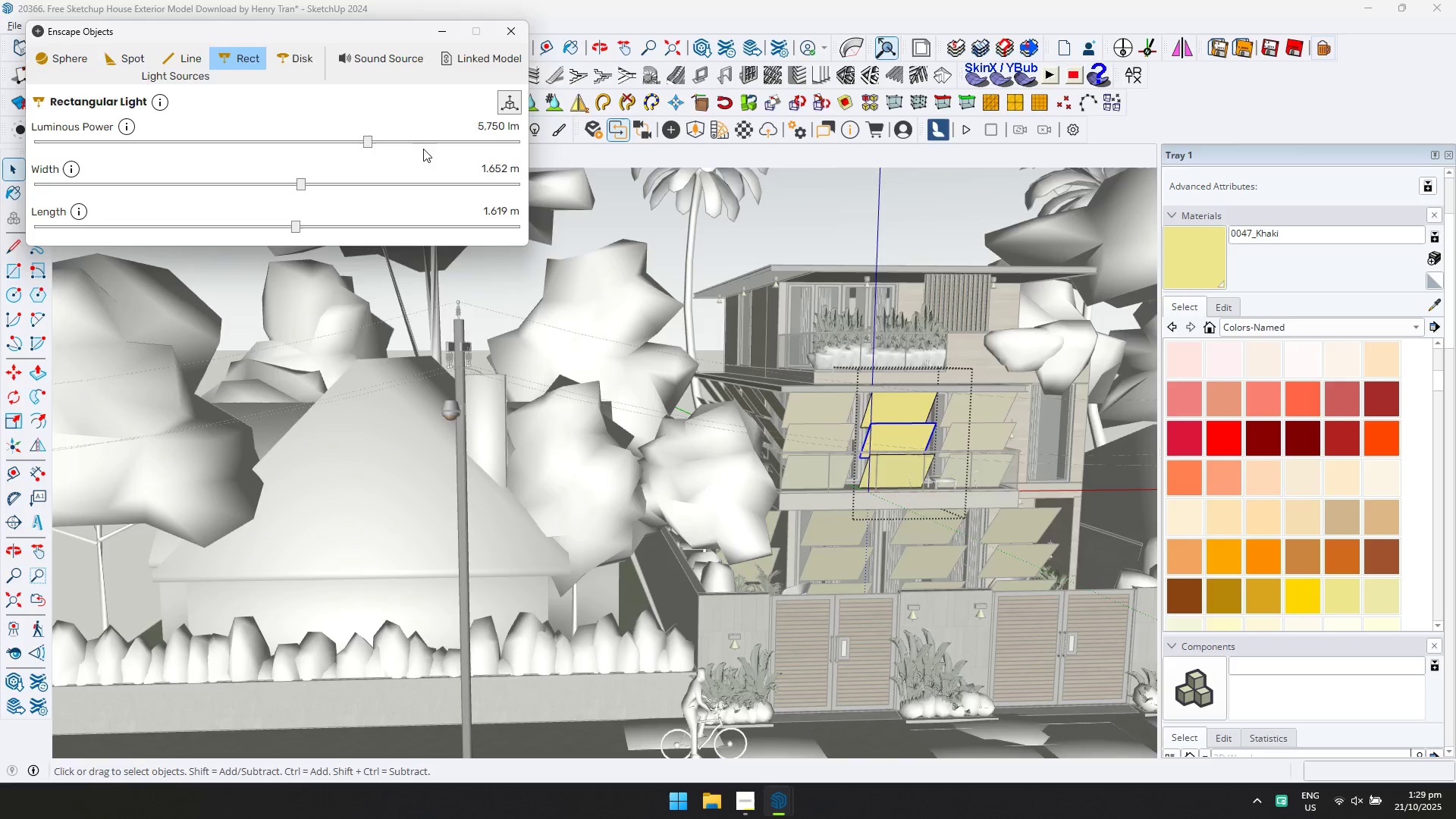 
key(Alt+Tab)
 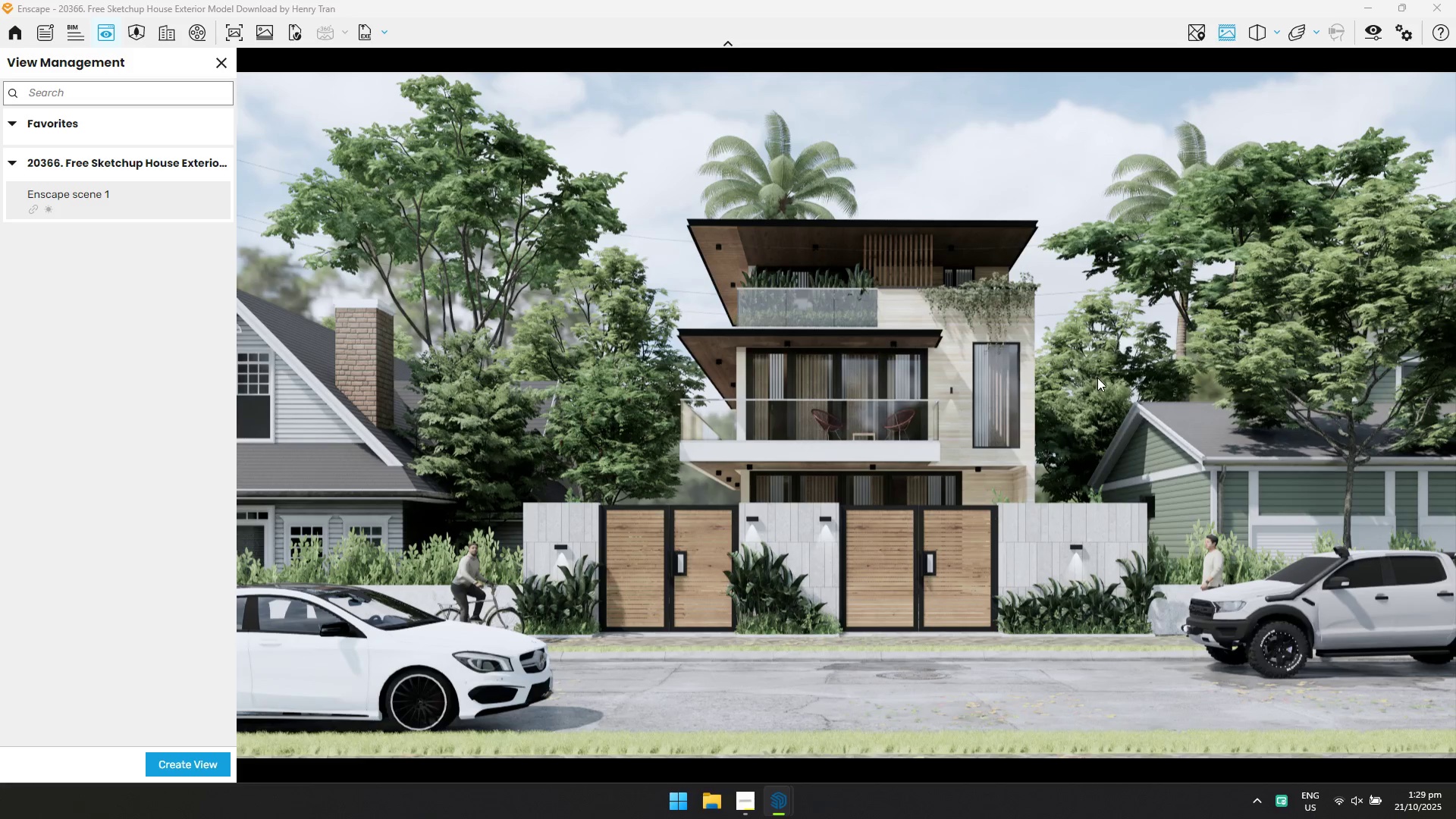 
wait(5.09)
 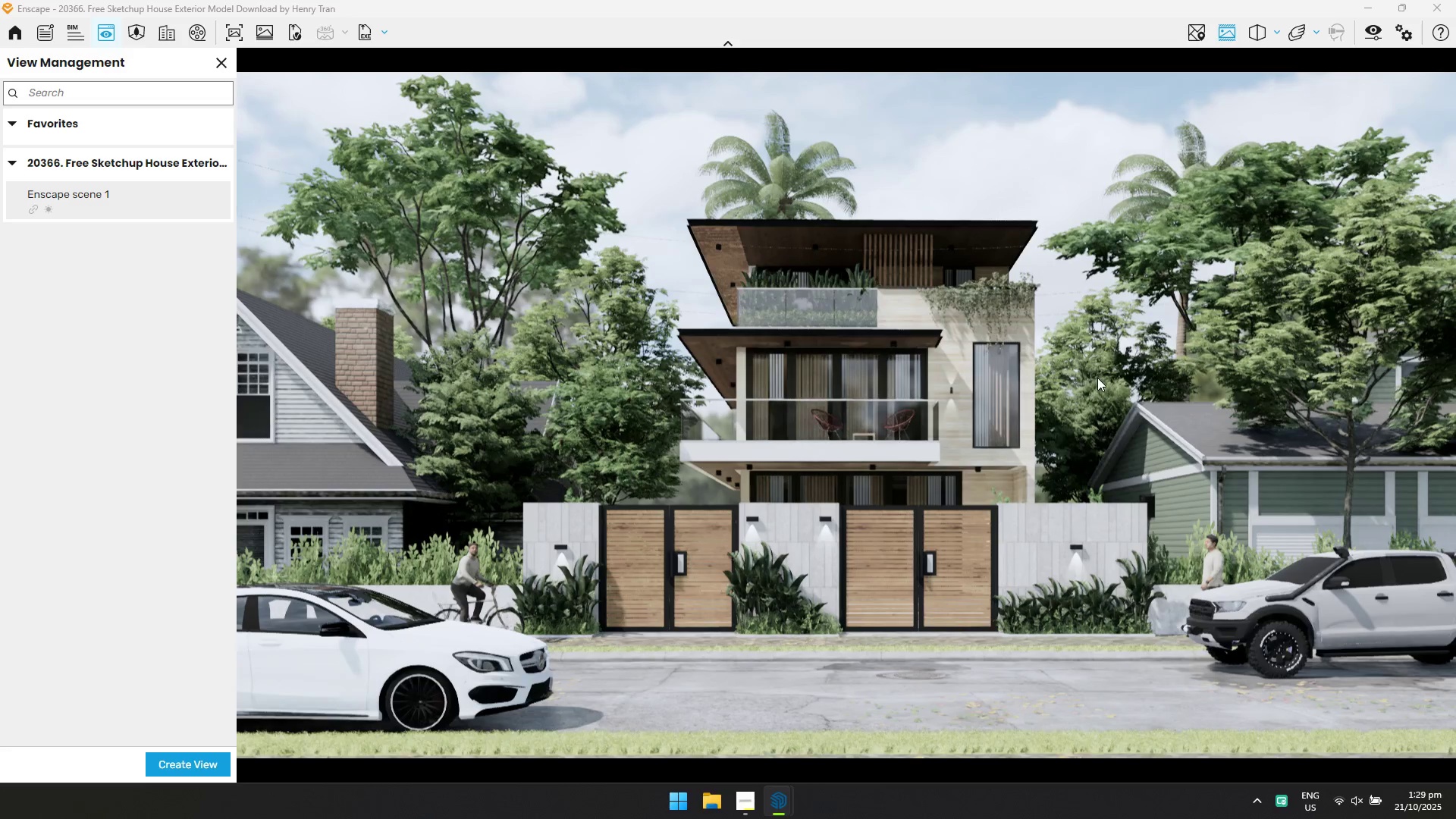 
key(Alt+AltLeft)
 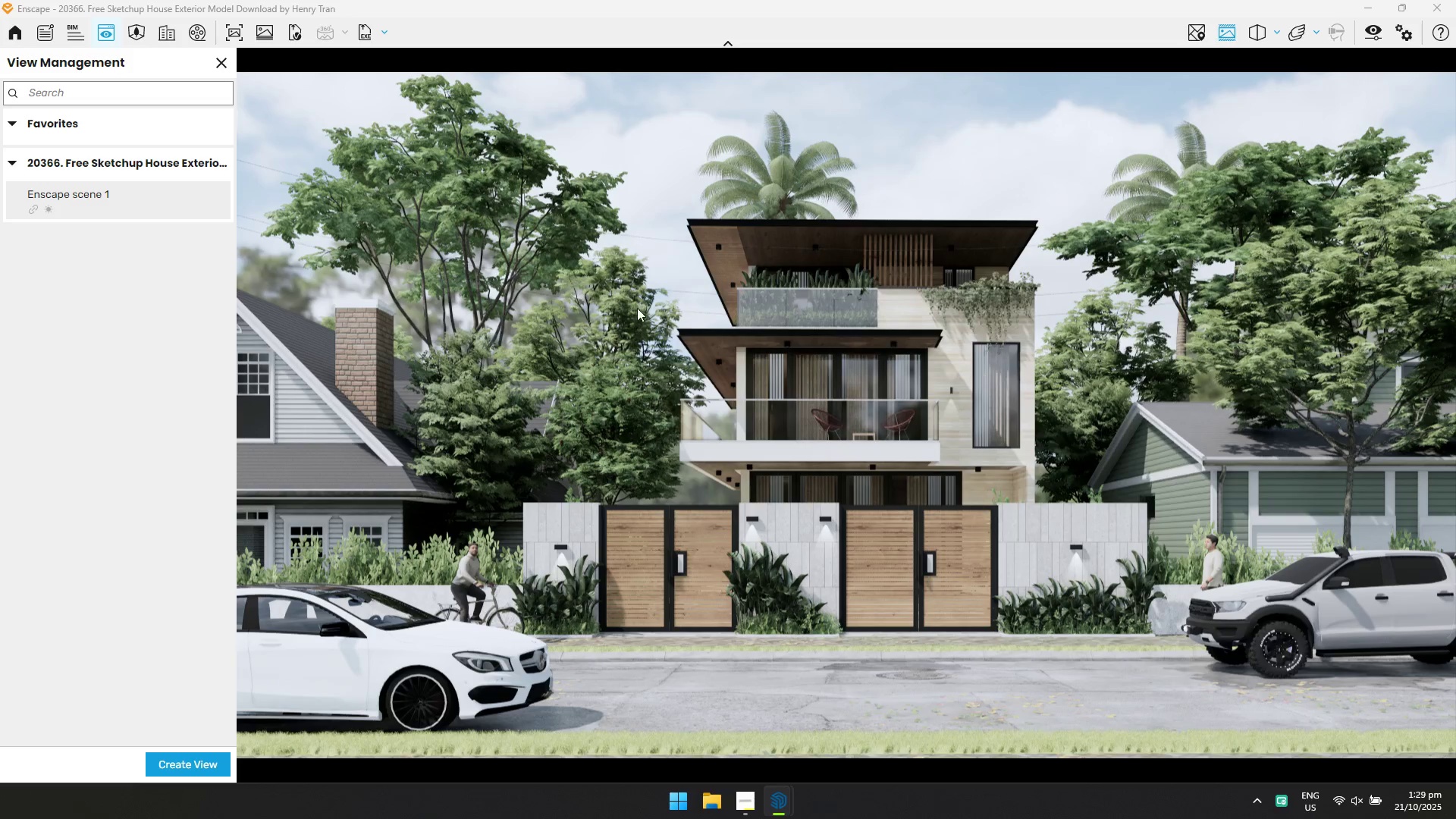 
key(Alt+Tab)
 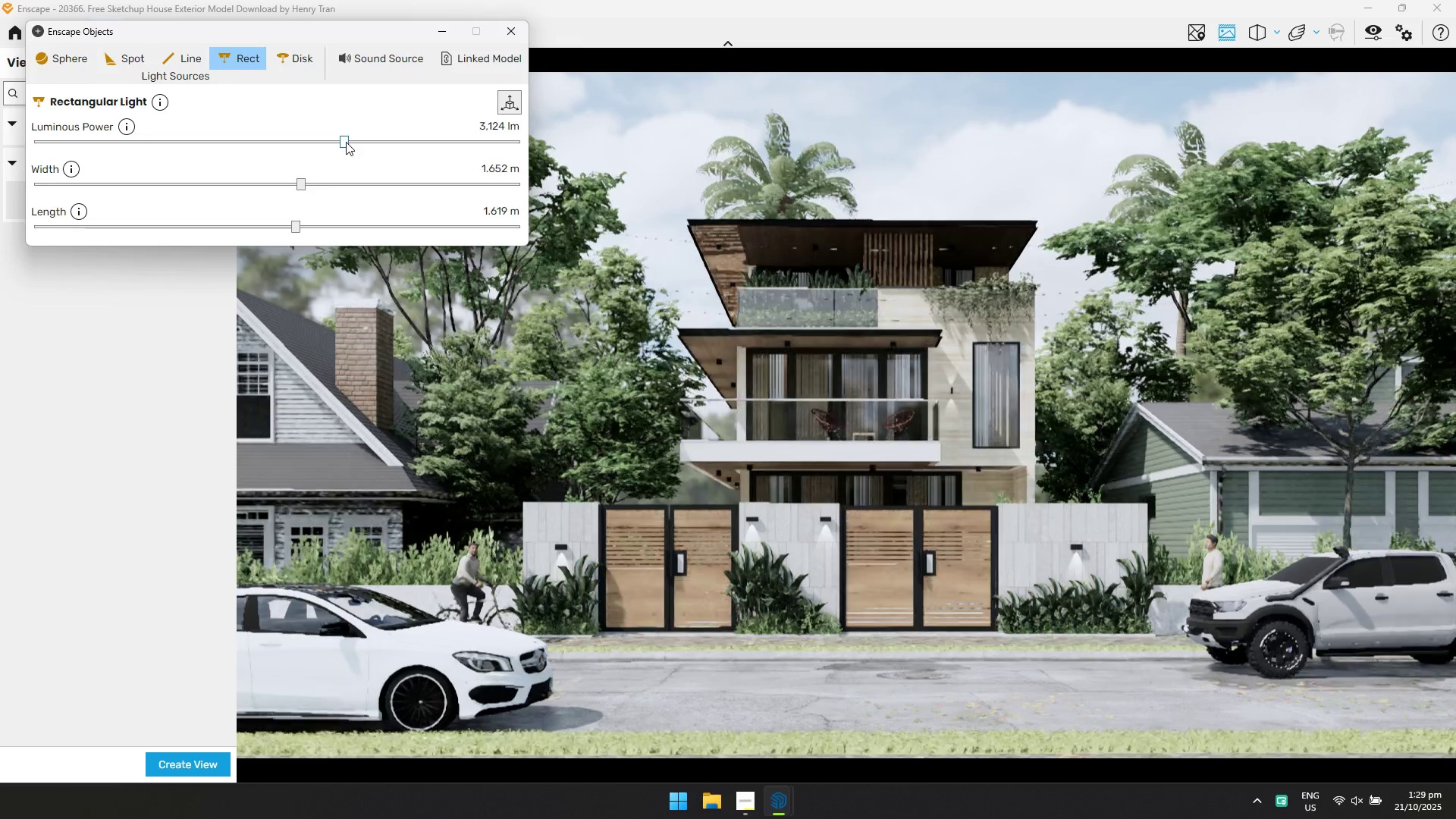 
key(Alt+AltLeft)
 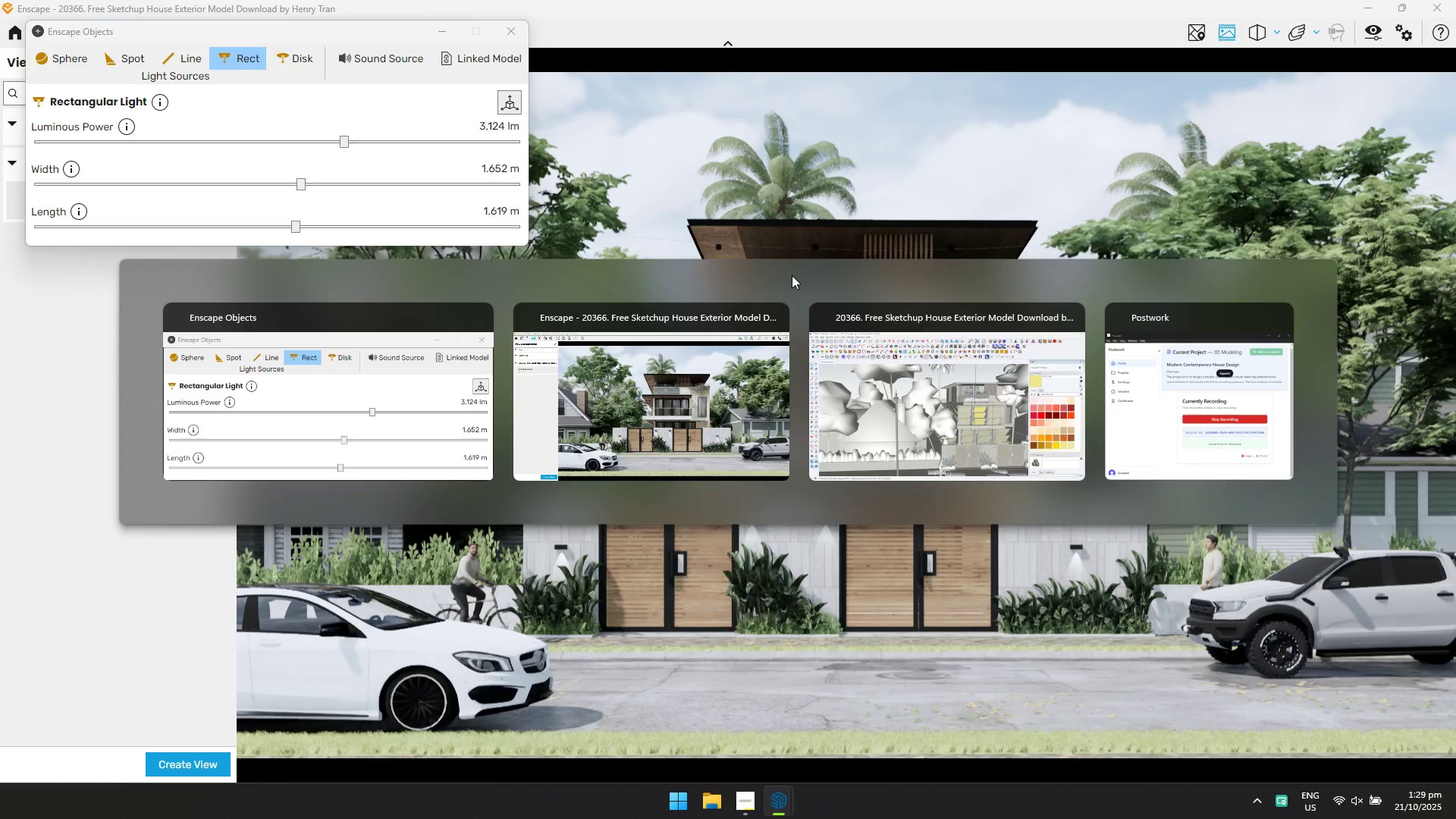 
key(Alt+Tab)
 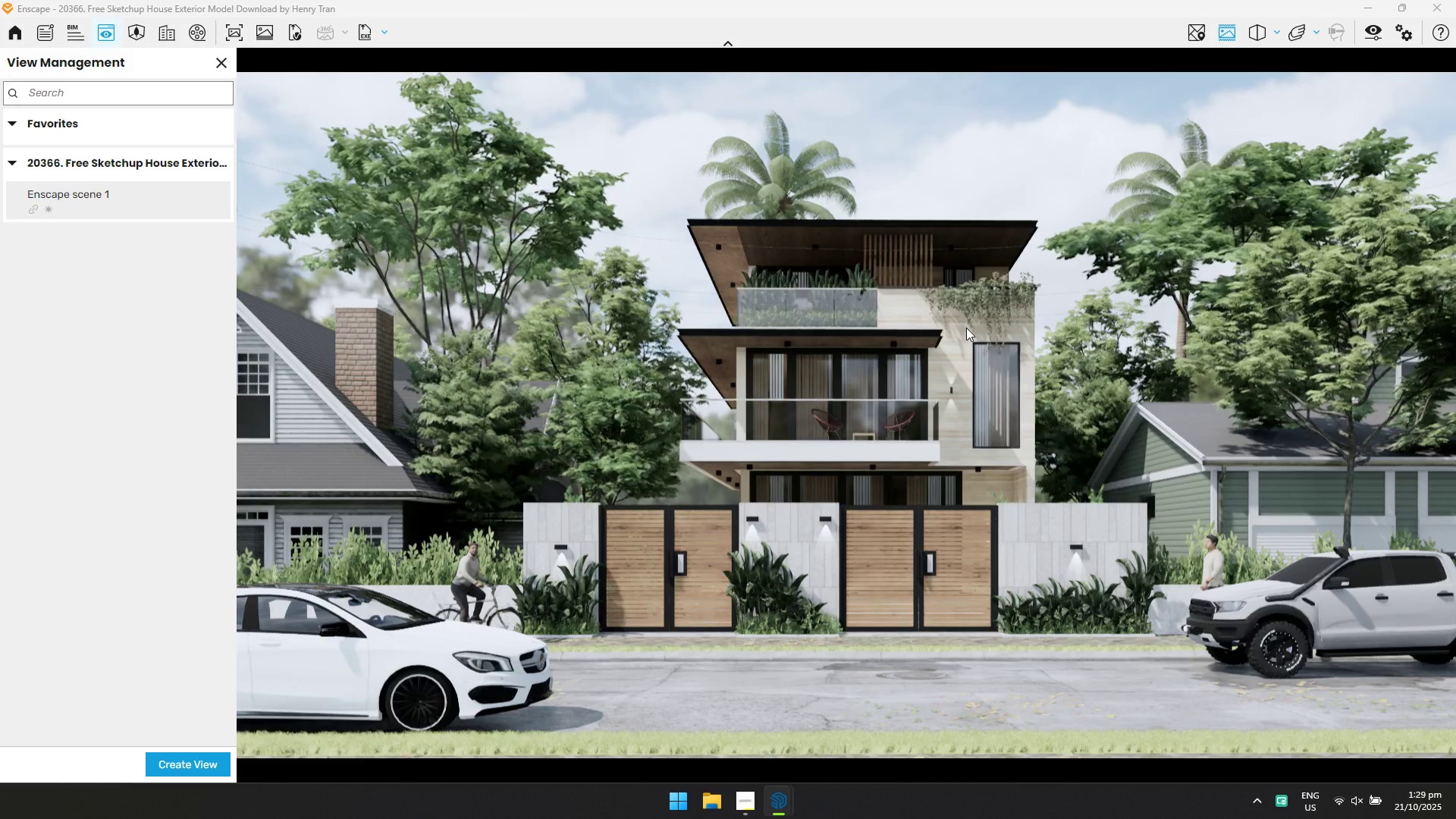 
key(Alt+AltLeft)
 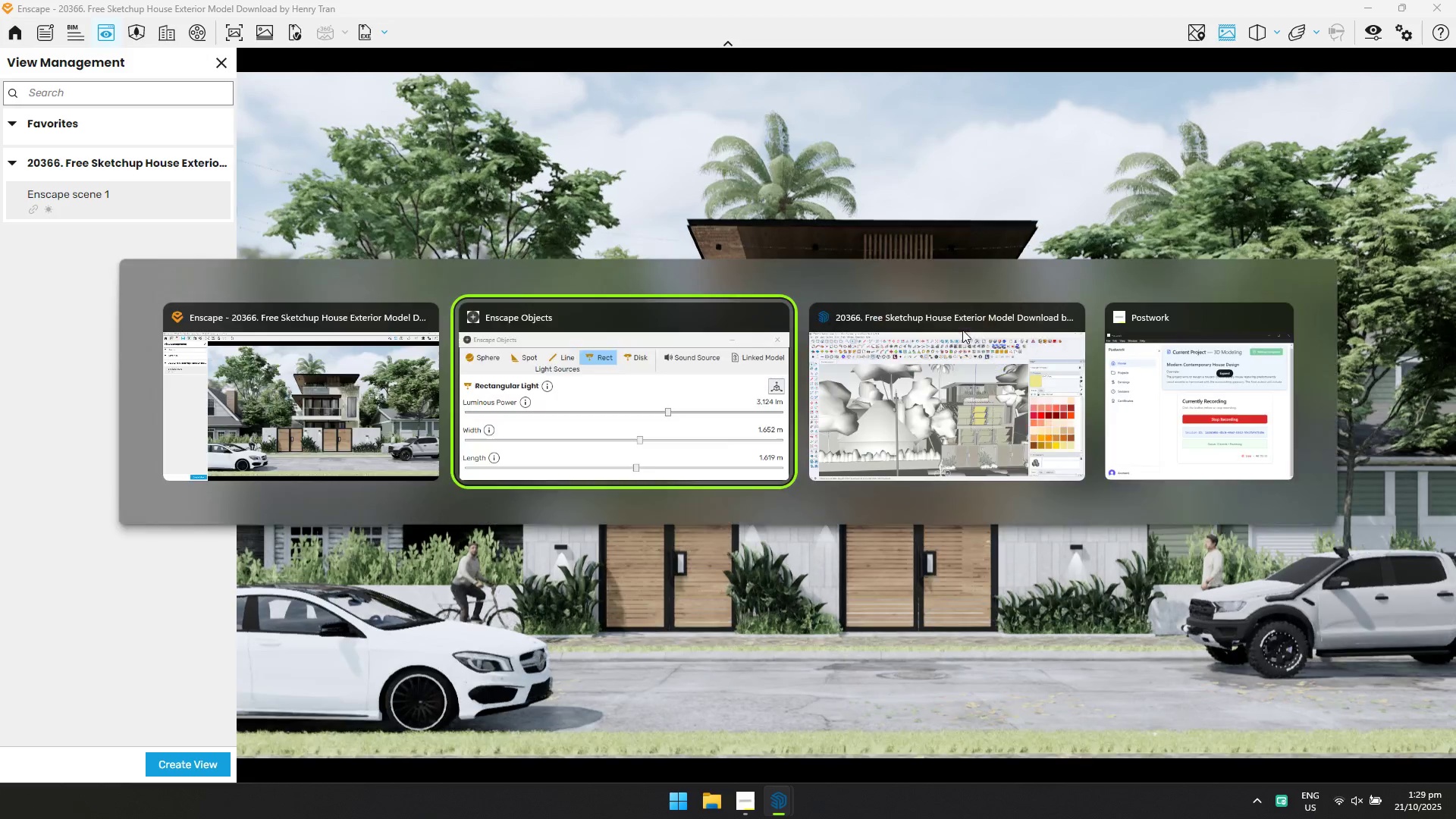 
key(Alt+Tab)
 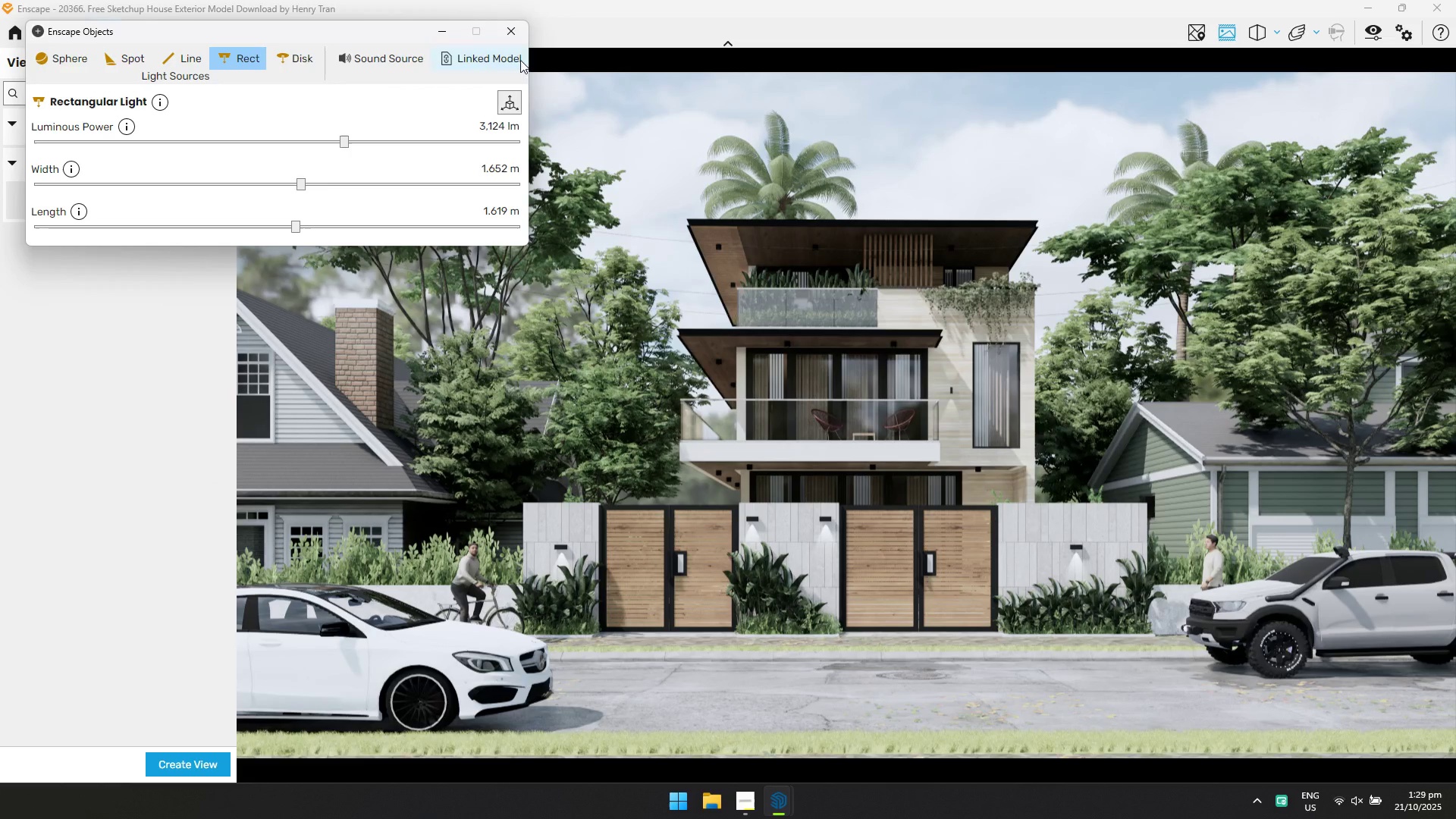 
left_click([507, 36])